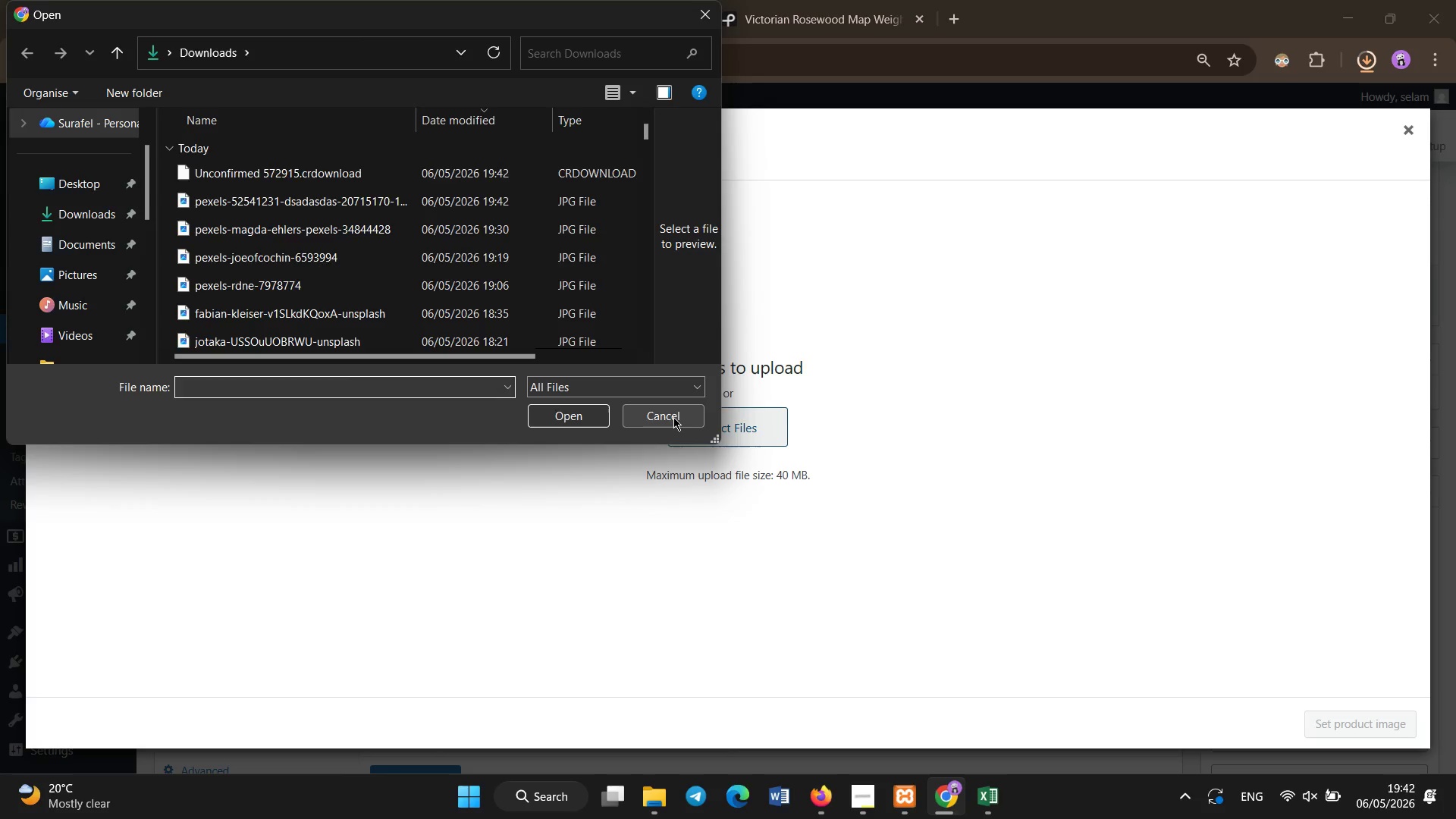 
left_click([673, 417])
 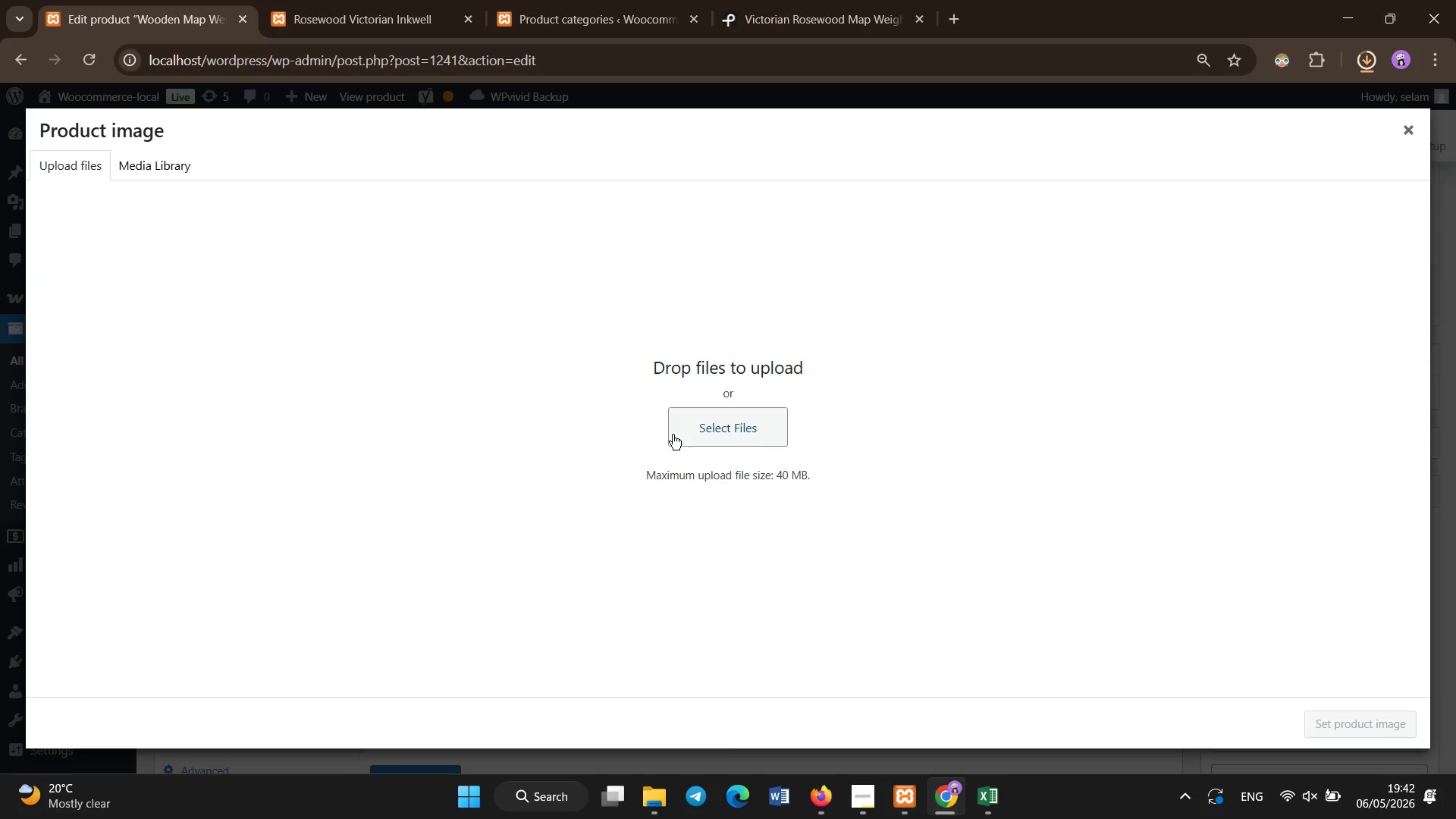 
left_click([673, 435])
 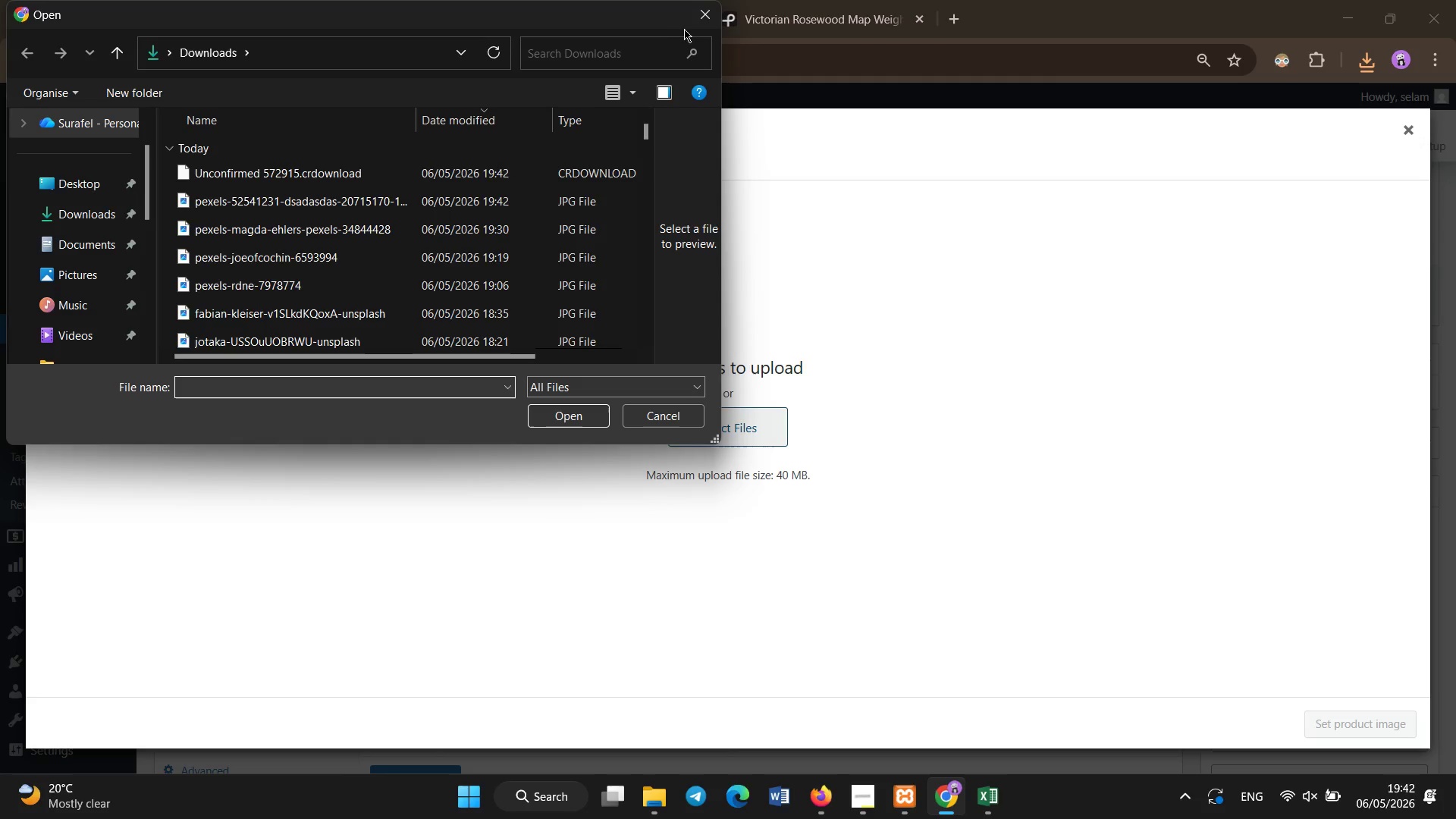 
left_click([695, 17])
 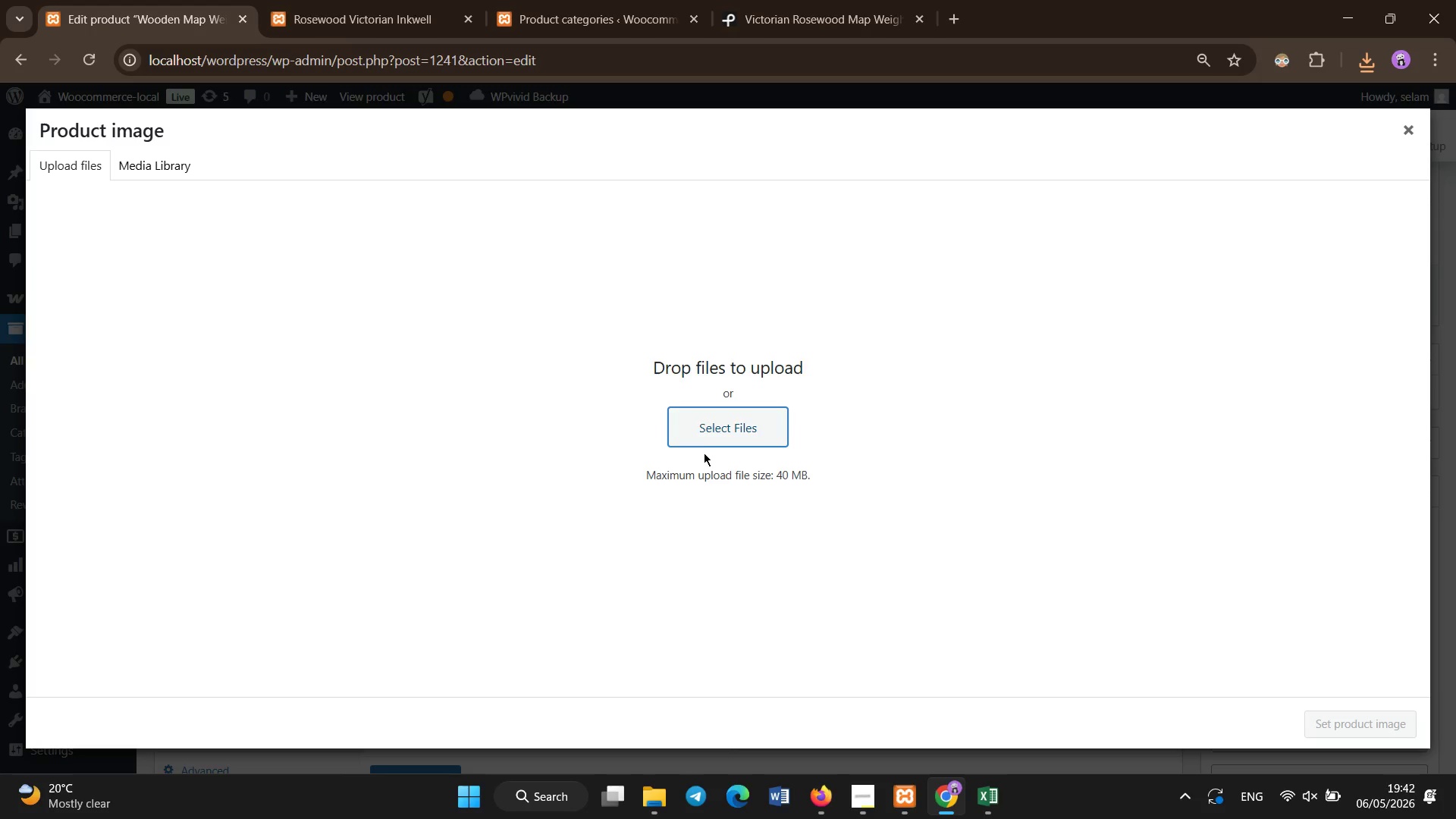 
left_click([703, 427])
 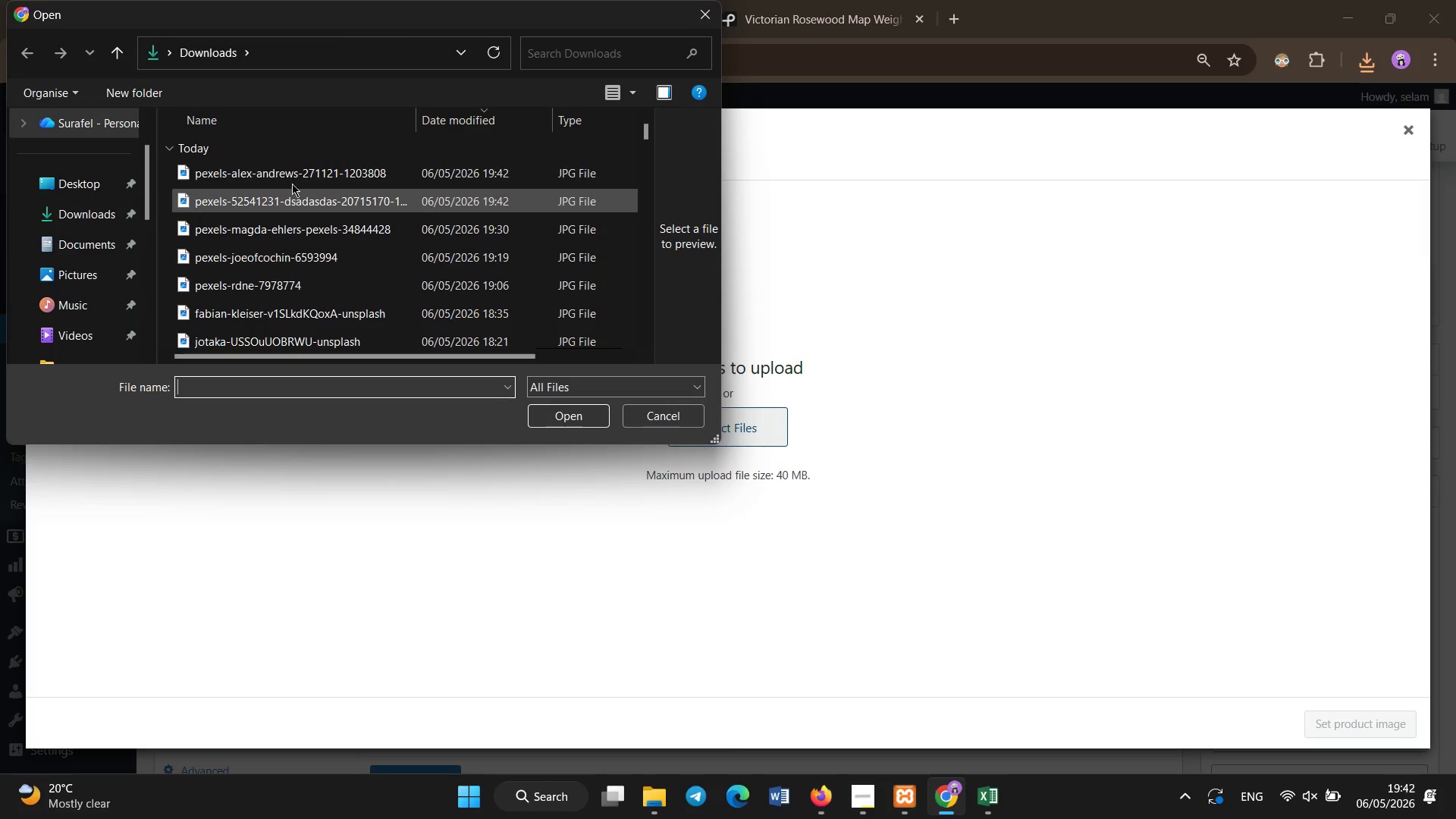 
double_click([291, 176])
 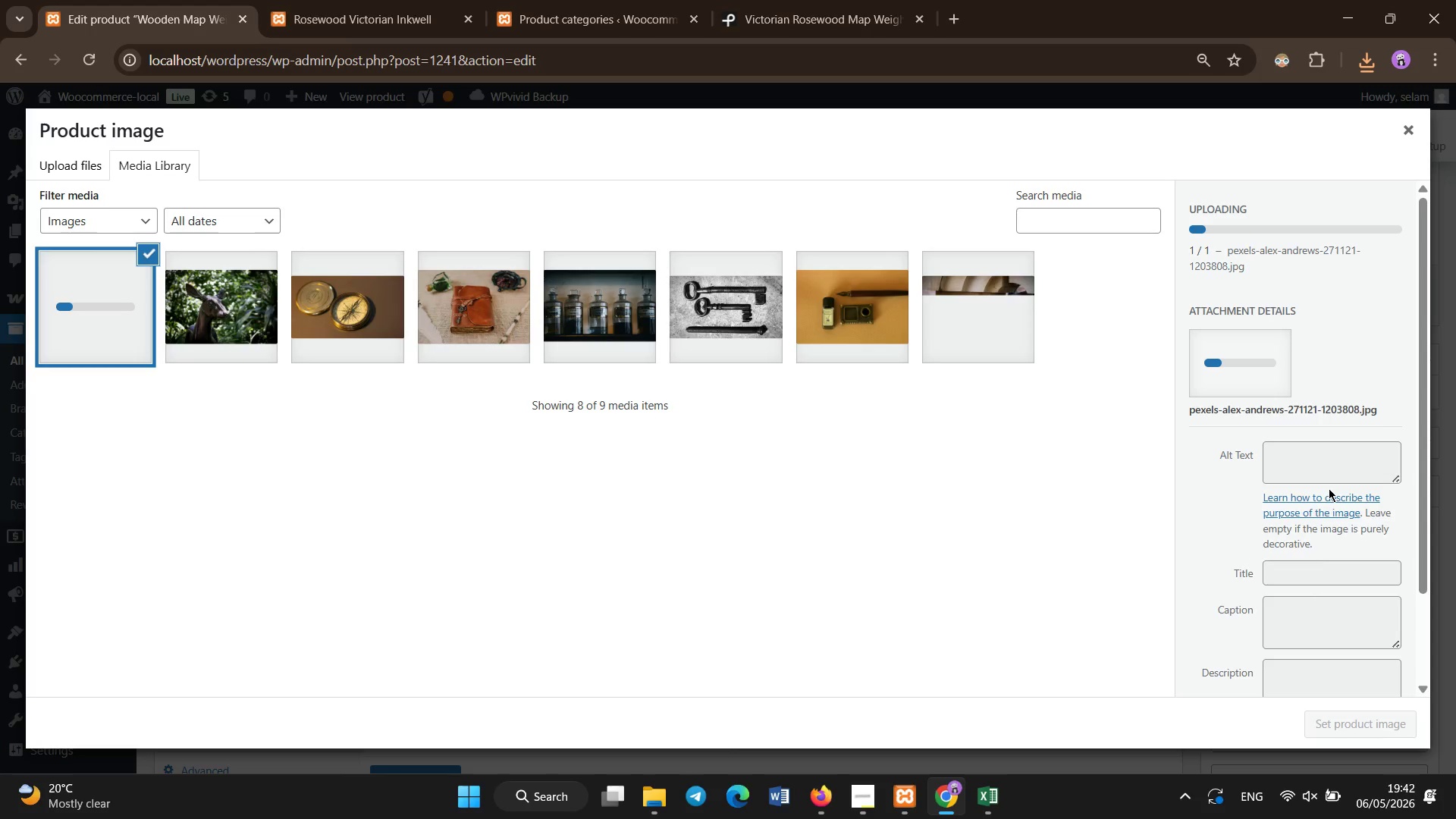 
left_click([1326, 460])
 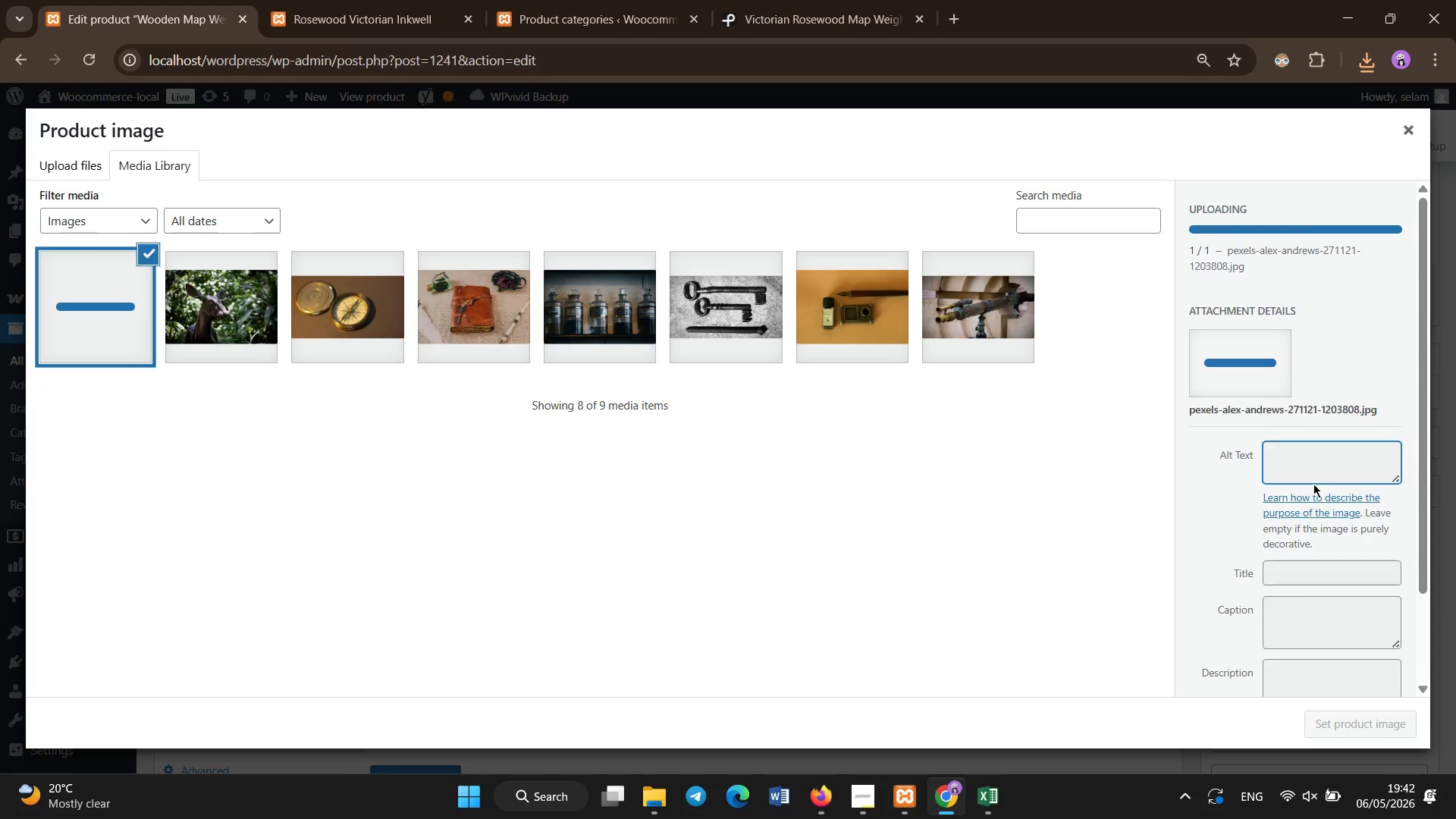 
left_click([1301, 432])
 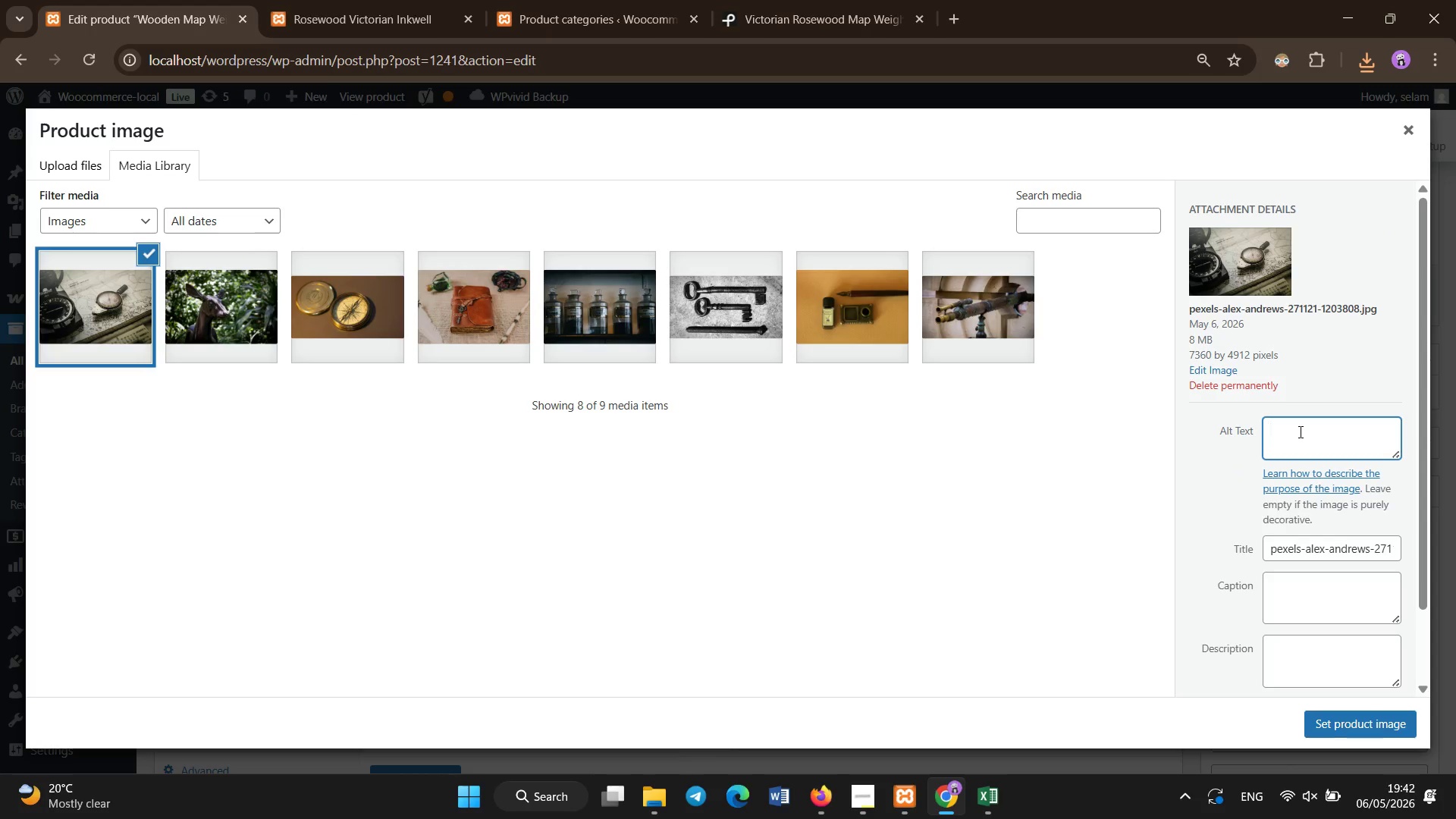 
key(Control+V)
 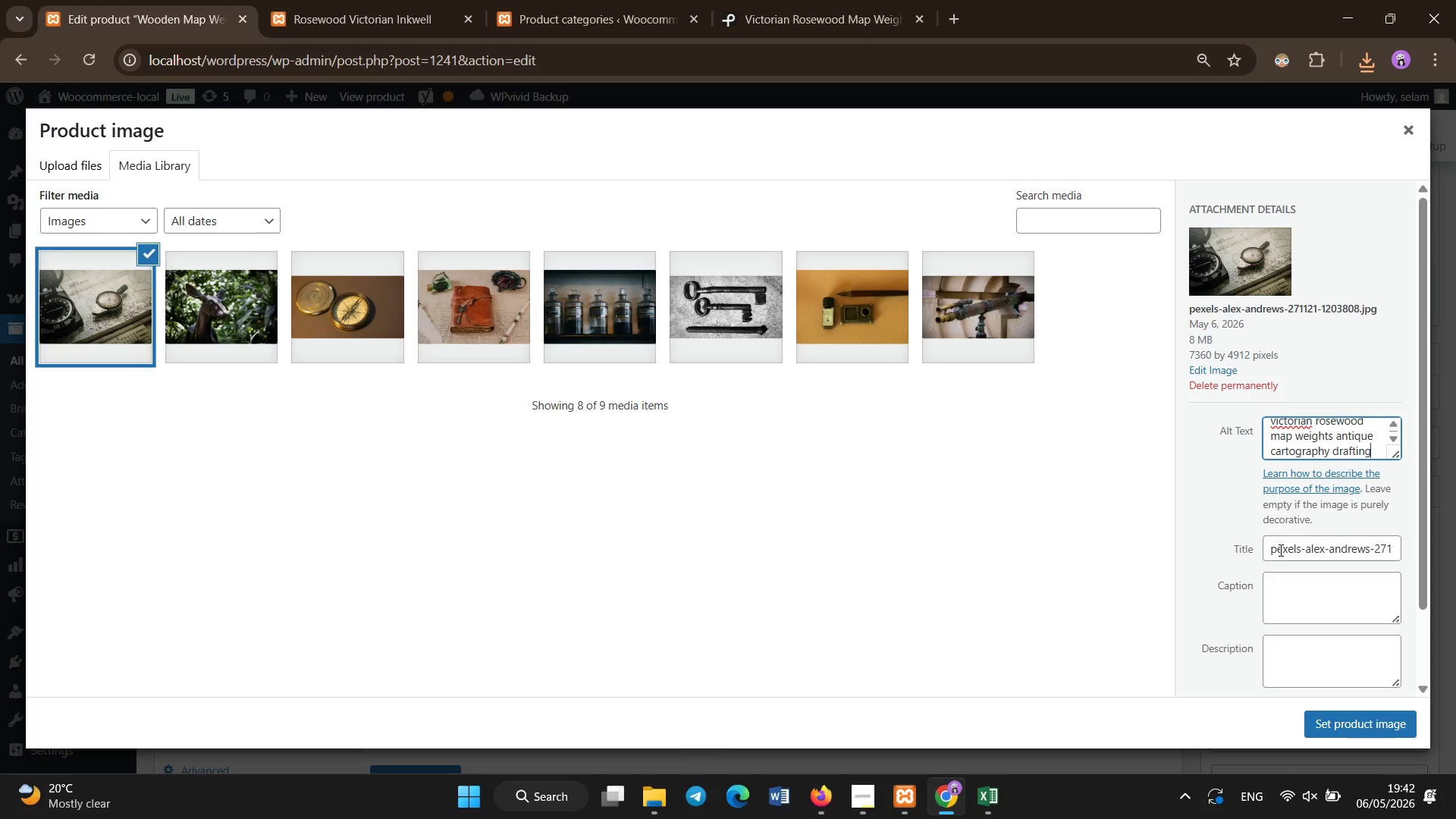 
left_click([1281, 551])
 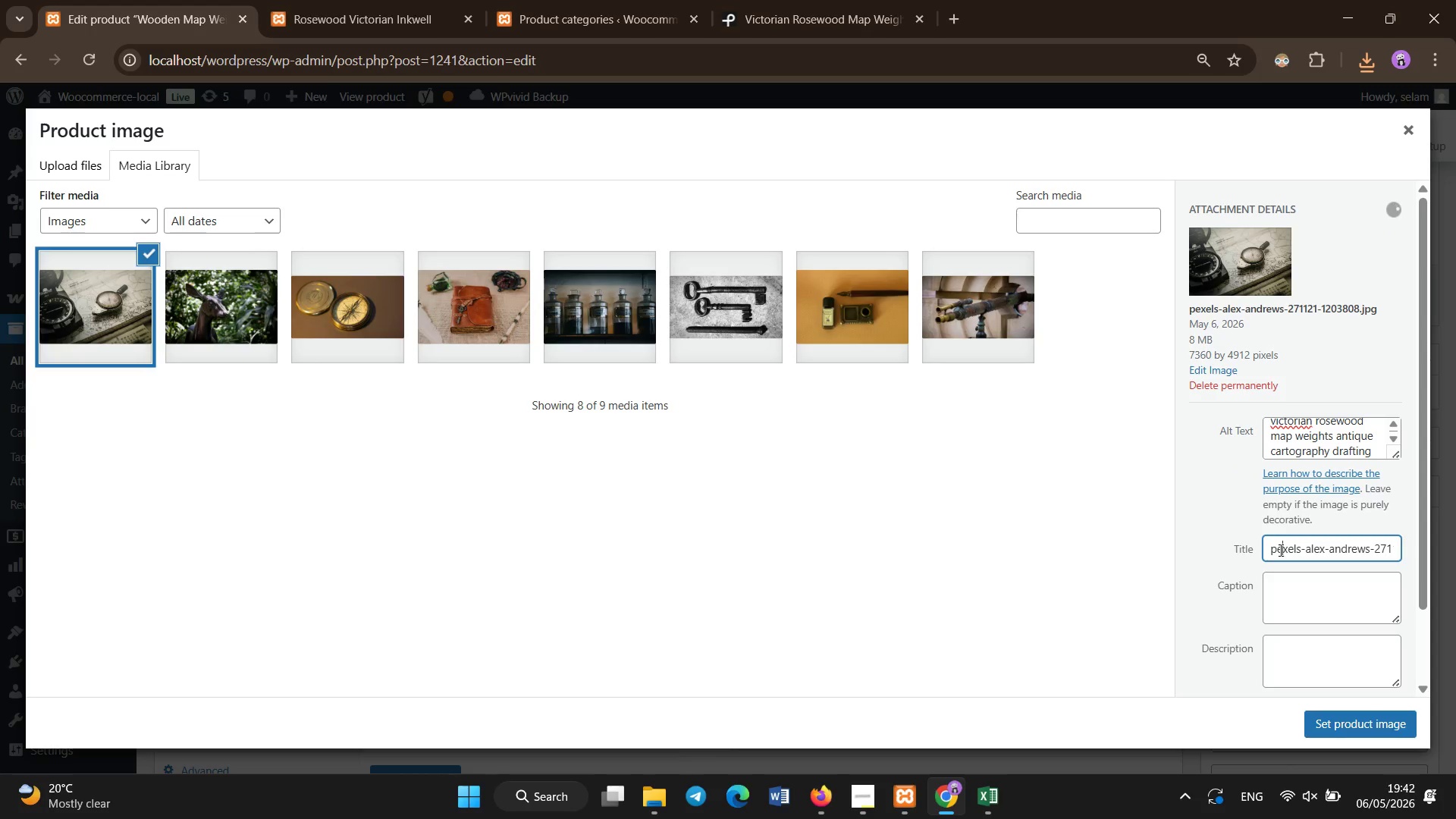 
key(Control+A)
 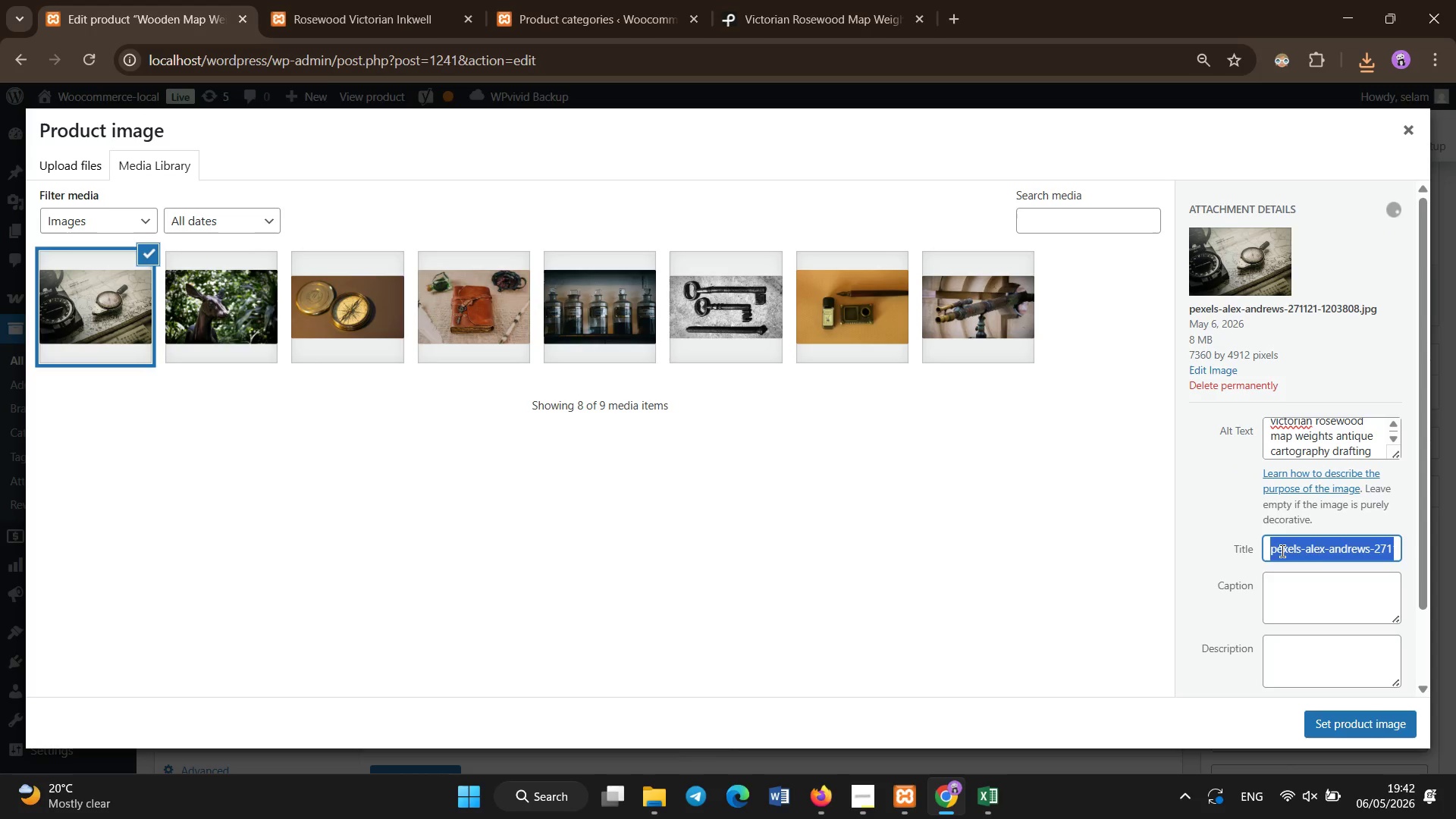 
key(Control+V)
 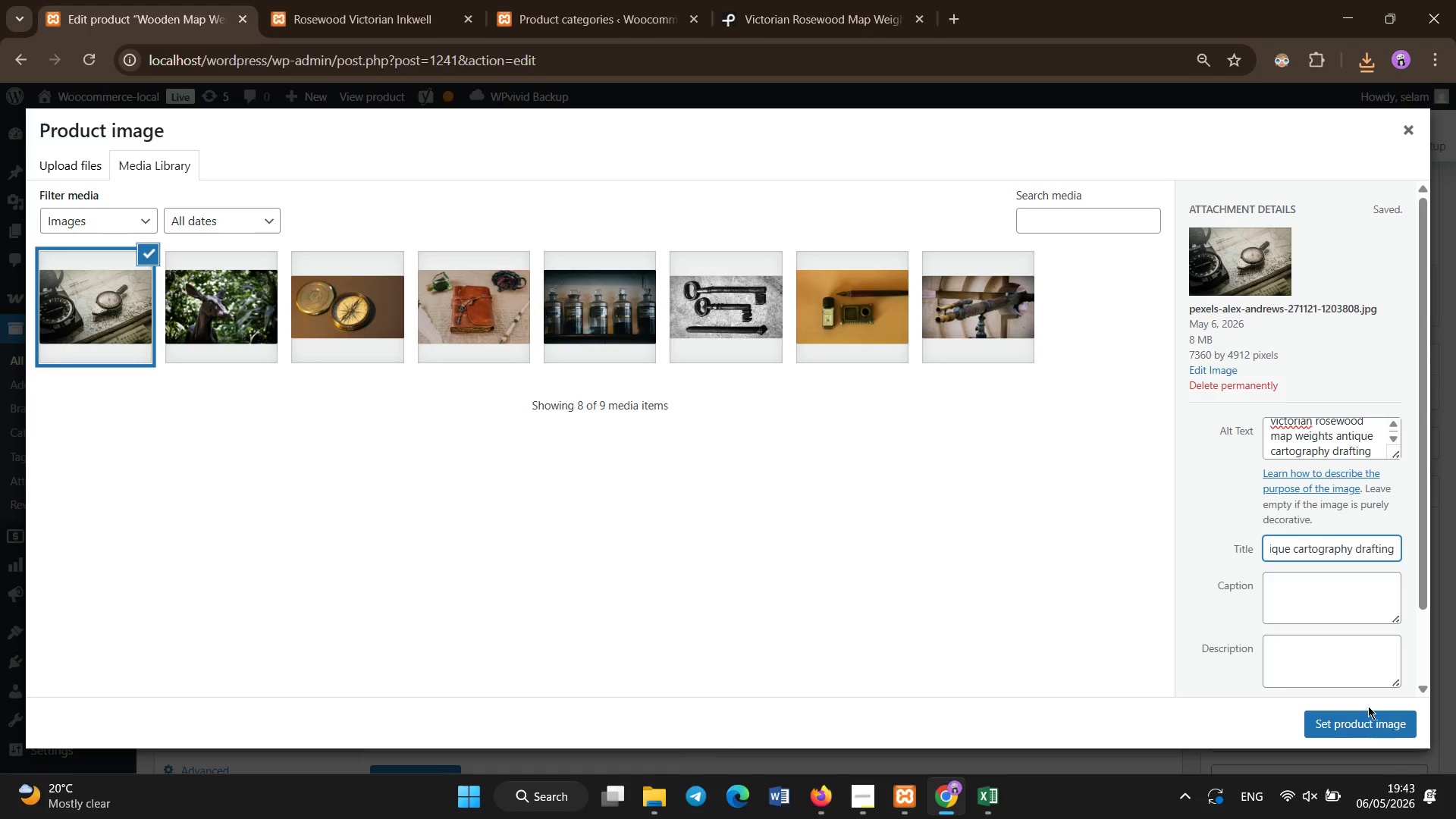 
left_click([1363, 726])
 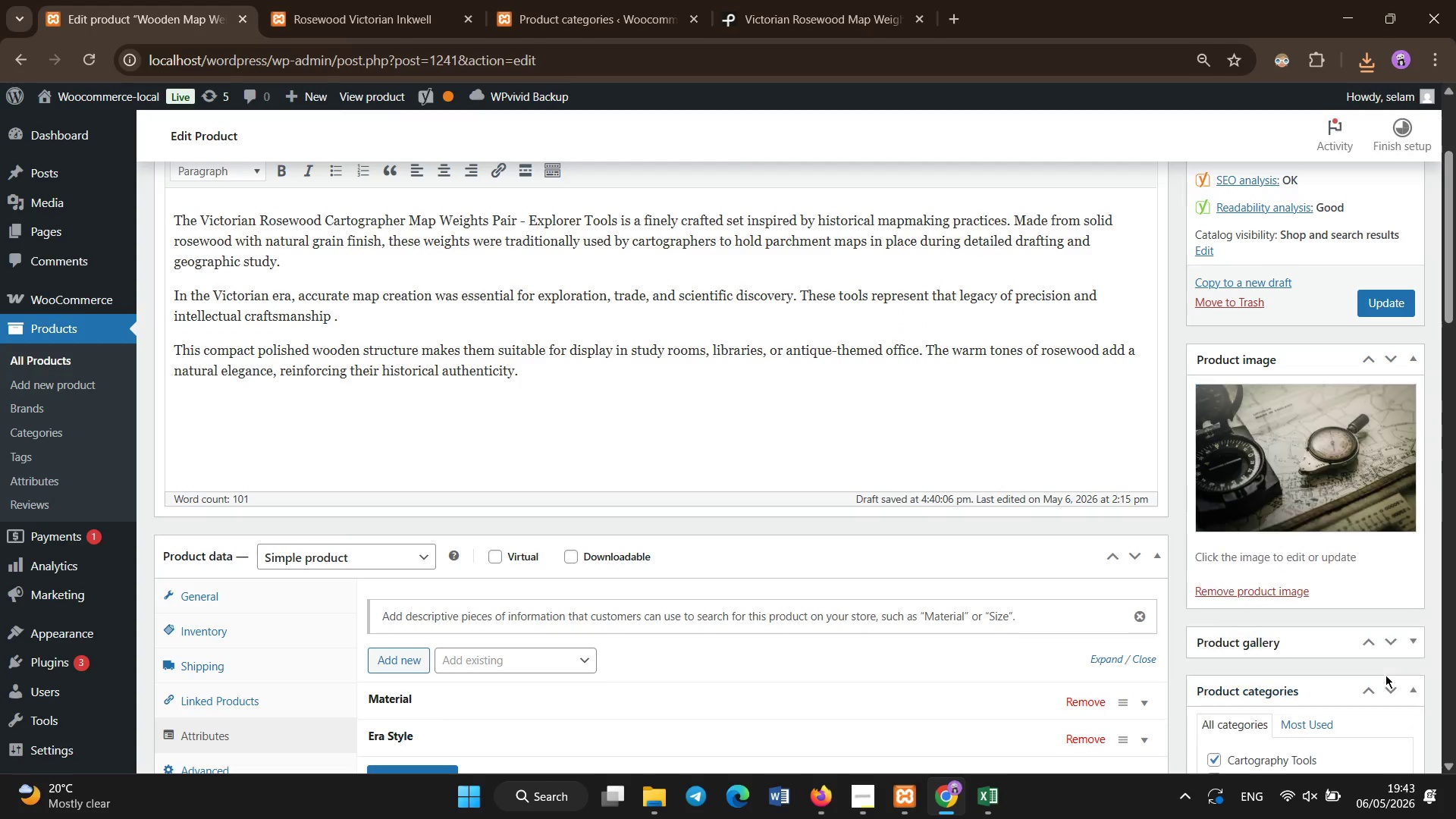 
wait(6.66)
 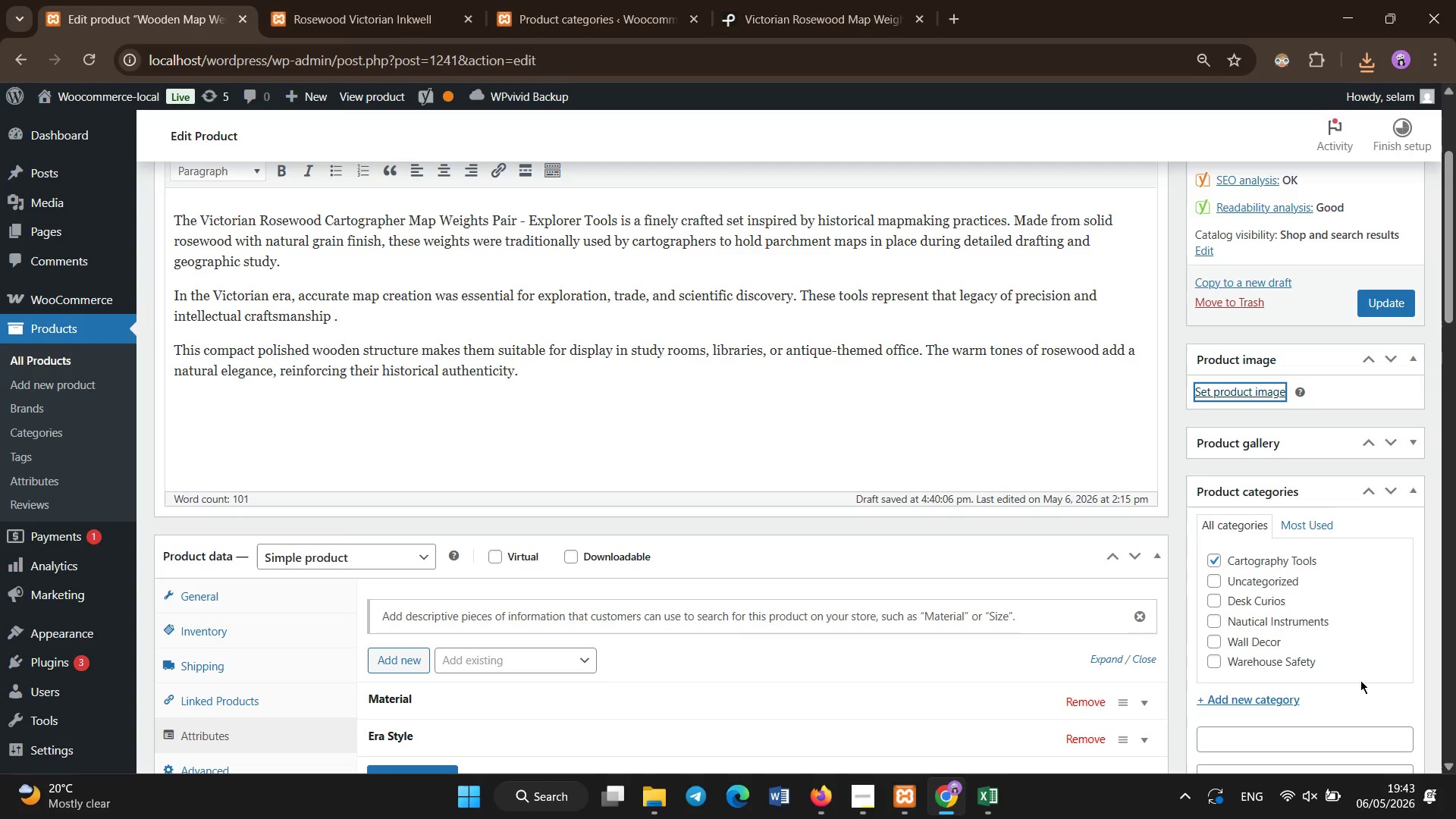 
left_click([1397, 302])
 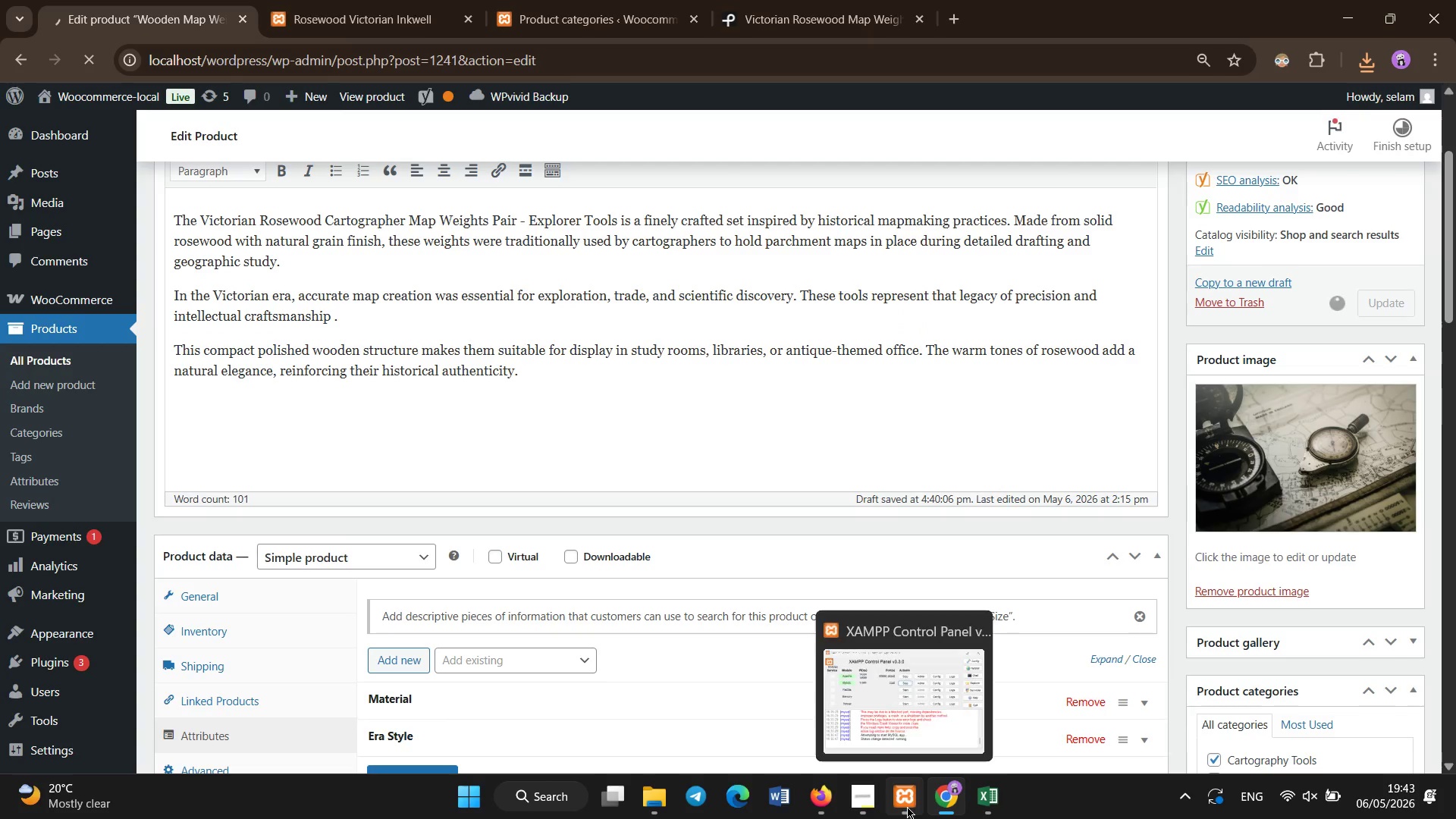 
left_click([867, 806])